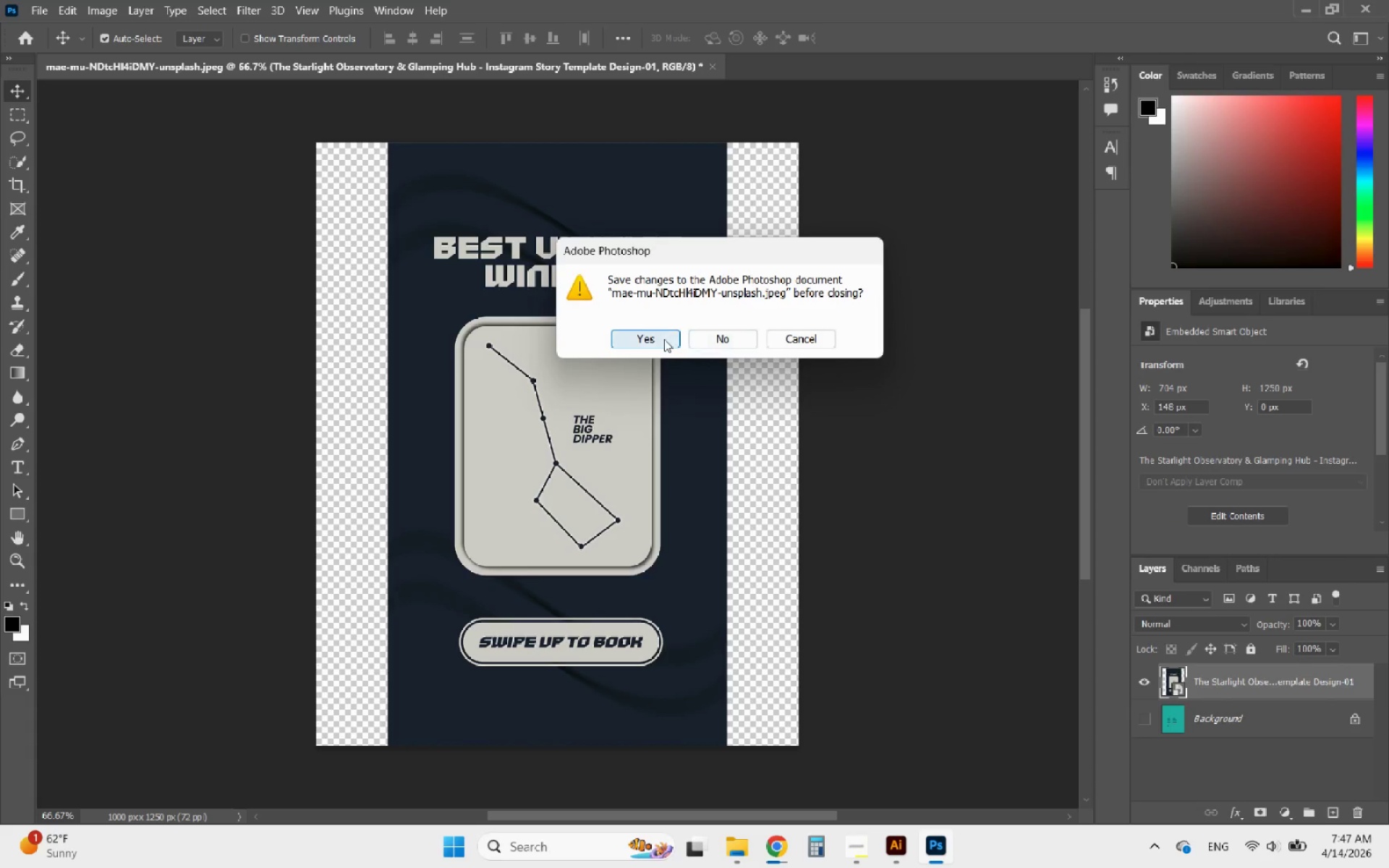 
left_click([664, 339])
 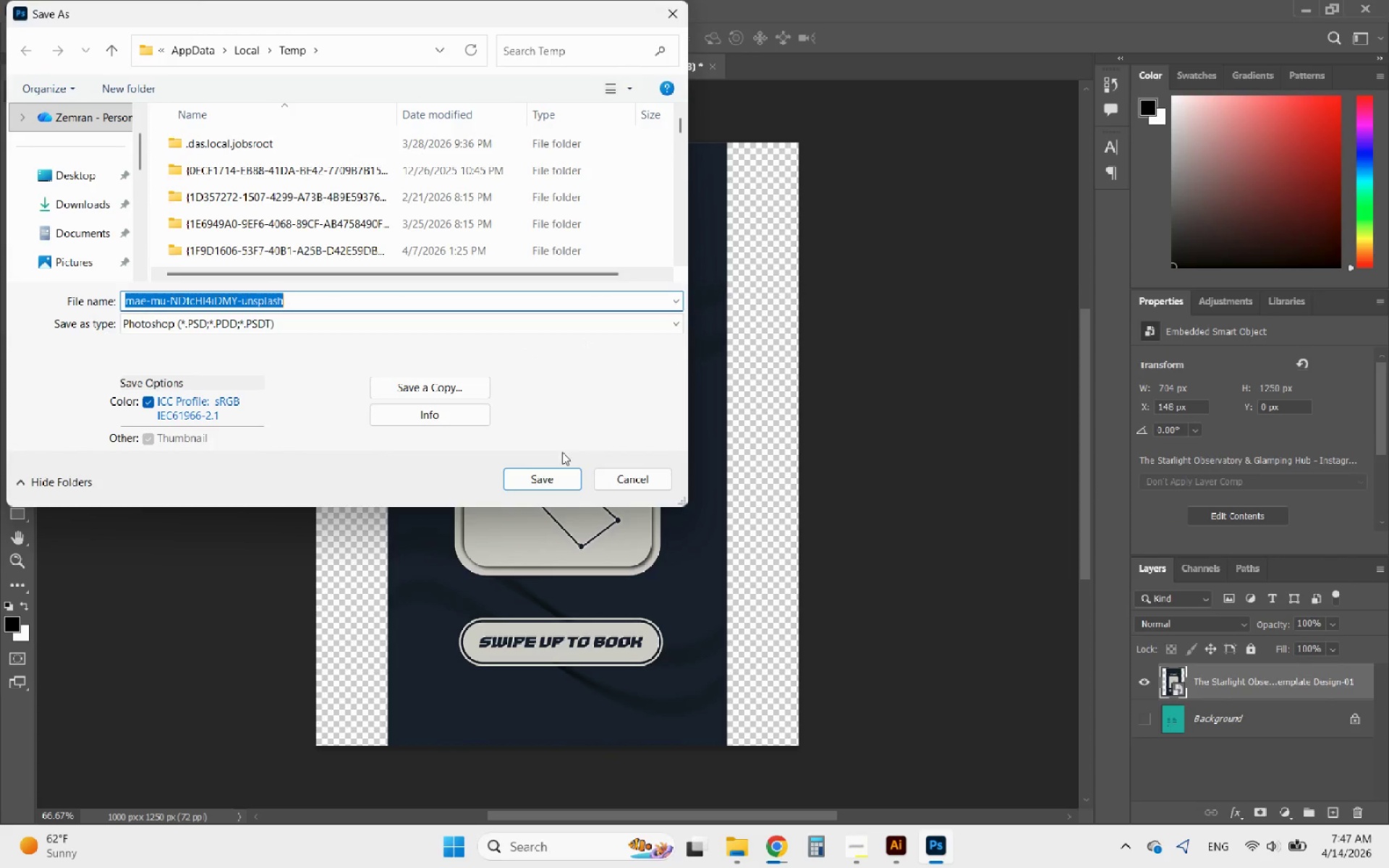 
left_click([624, 487])
 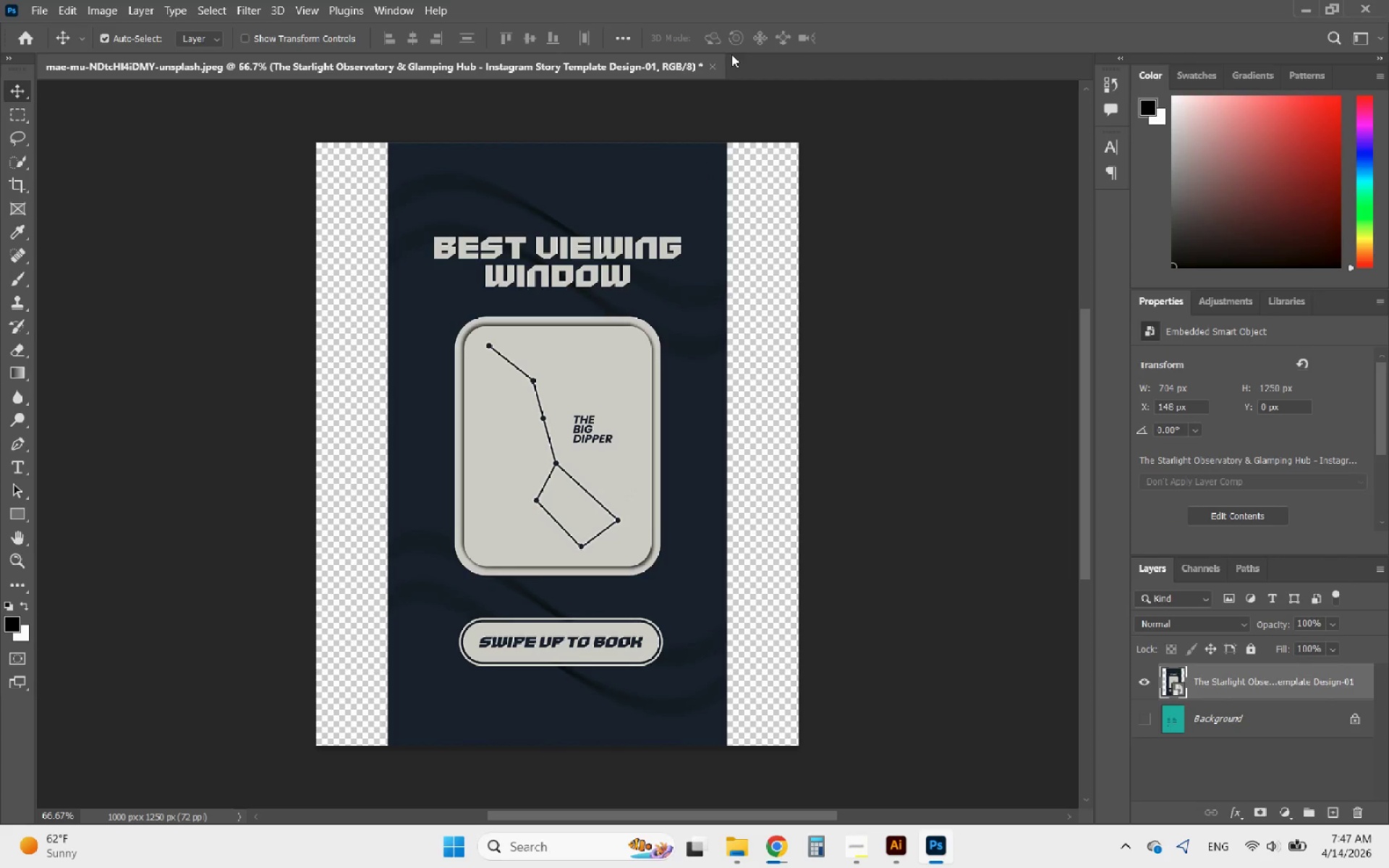 
left_click([715, 61])
 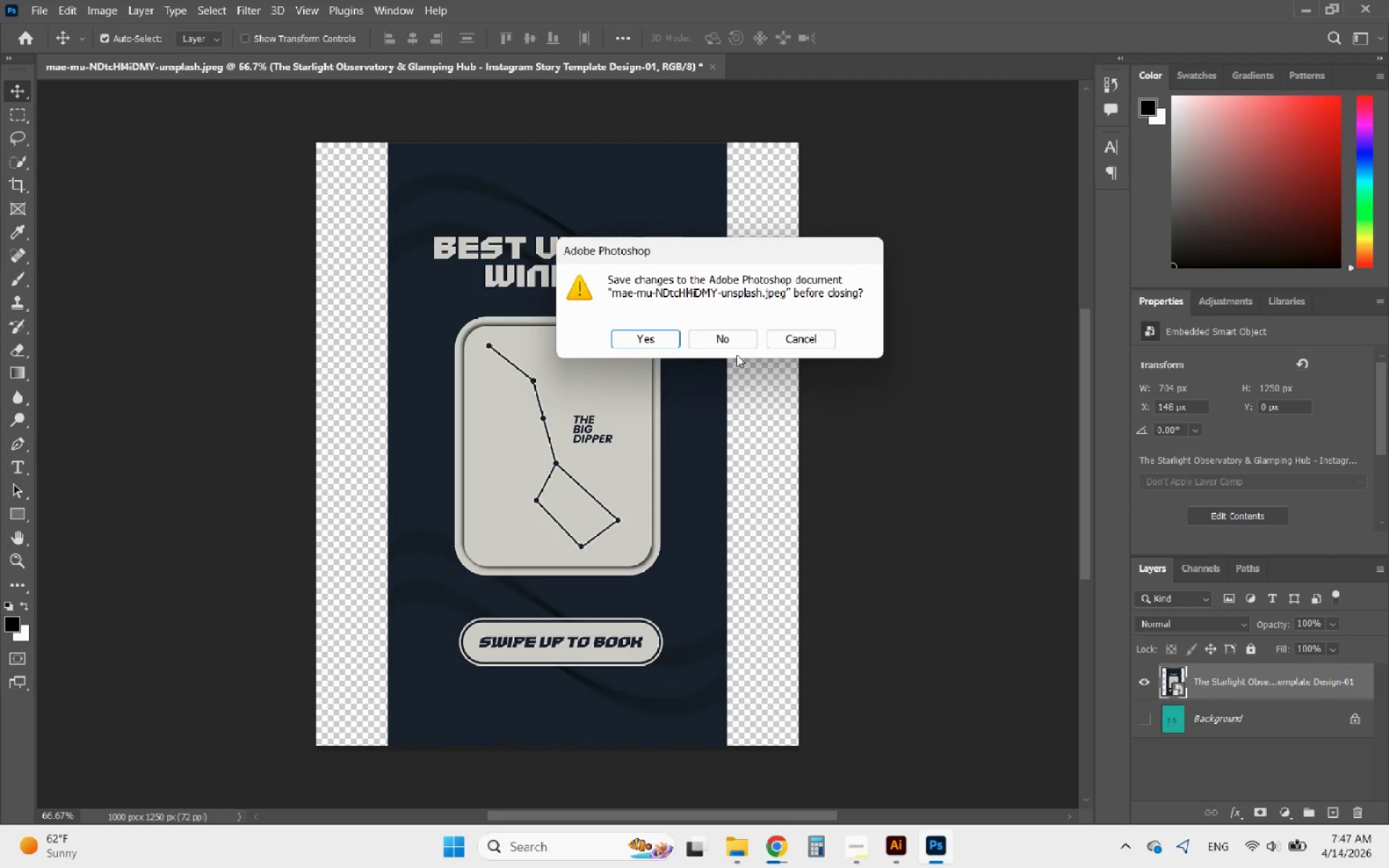 
left_click([712, 324])
 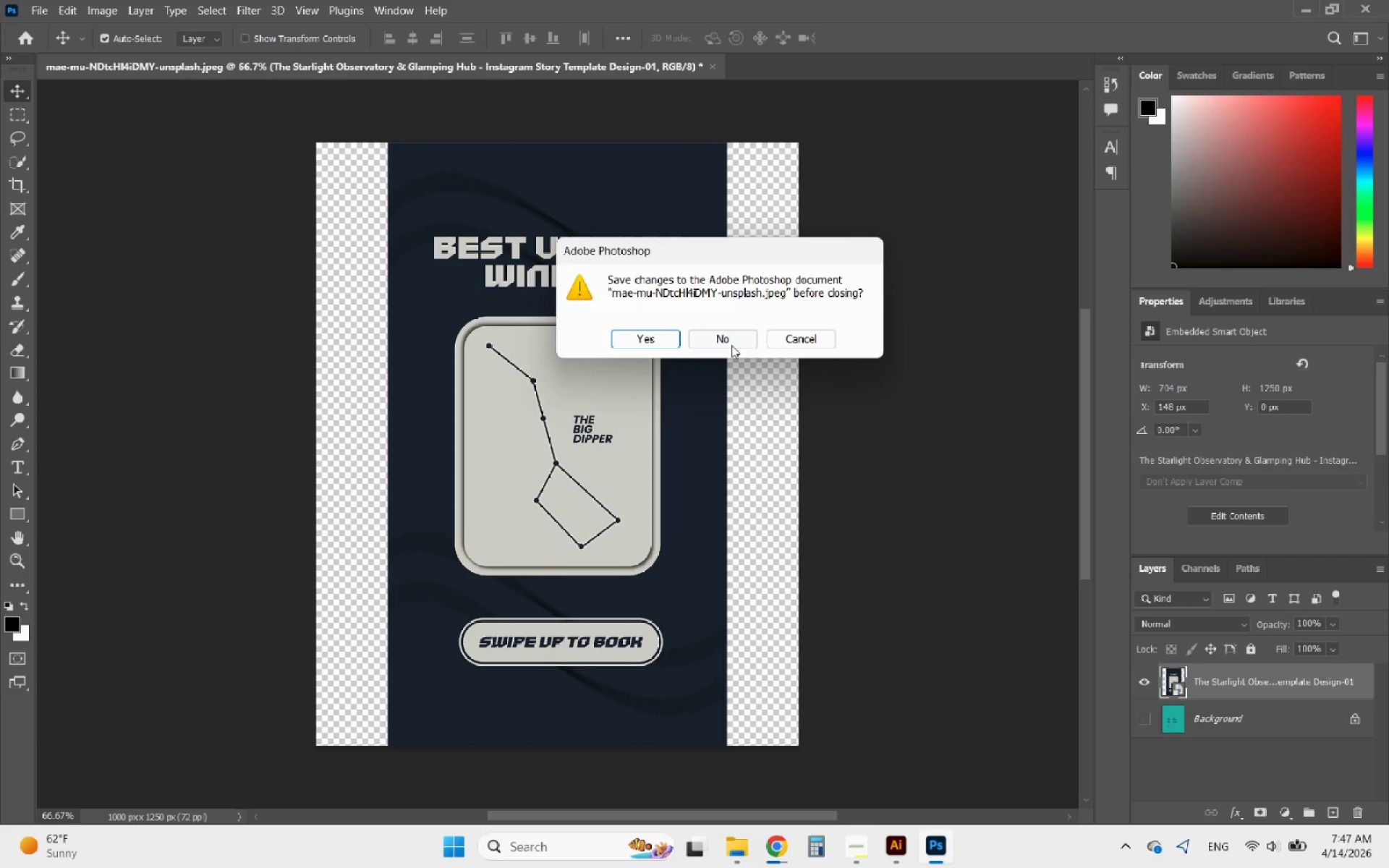 
left_click([724, 337])
 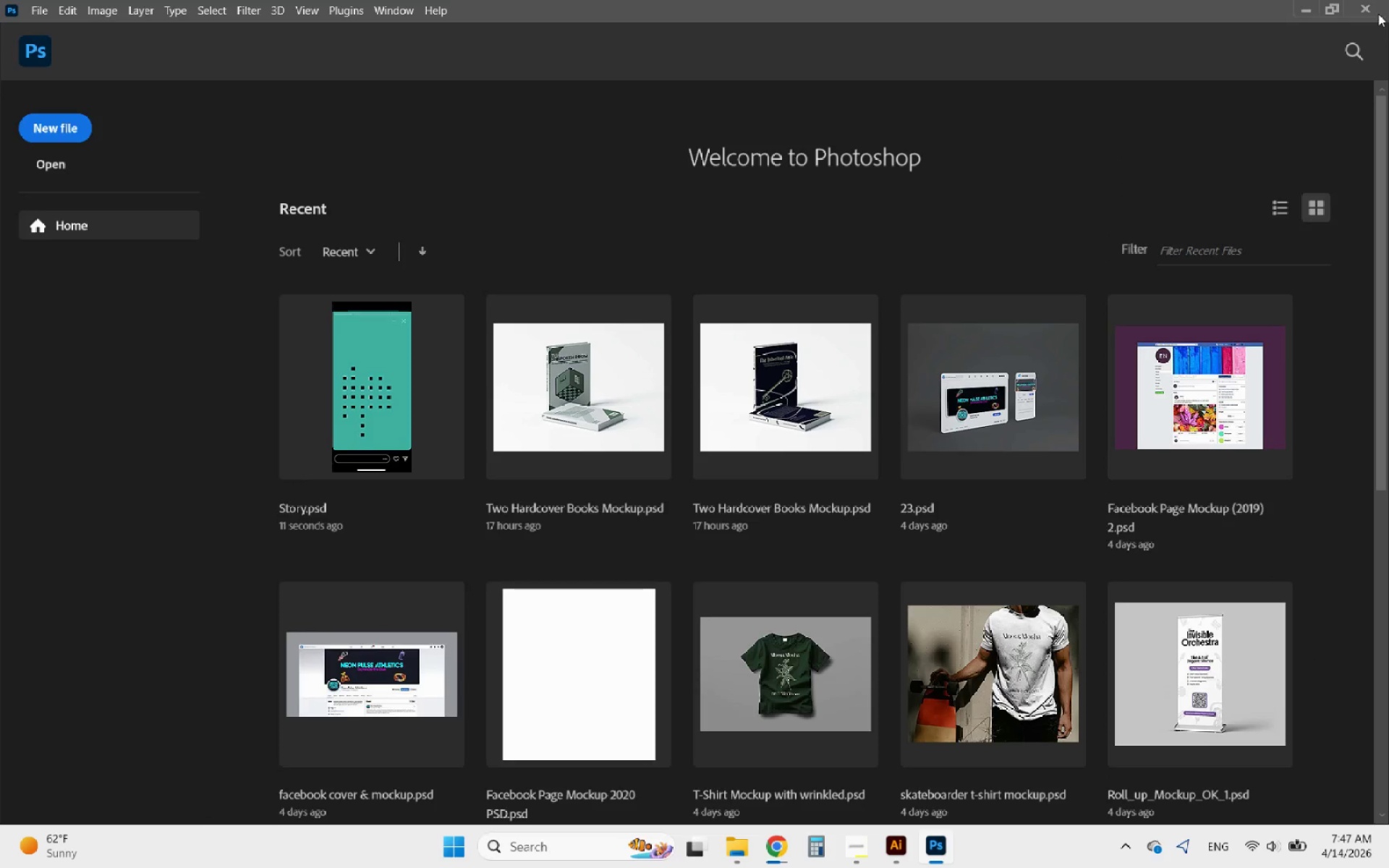 
left_click([1372, 5])
 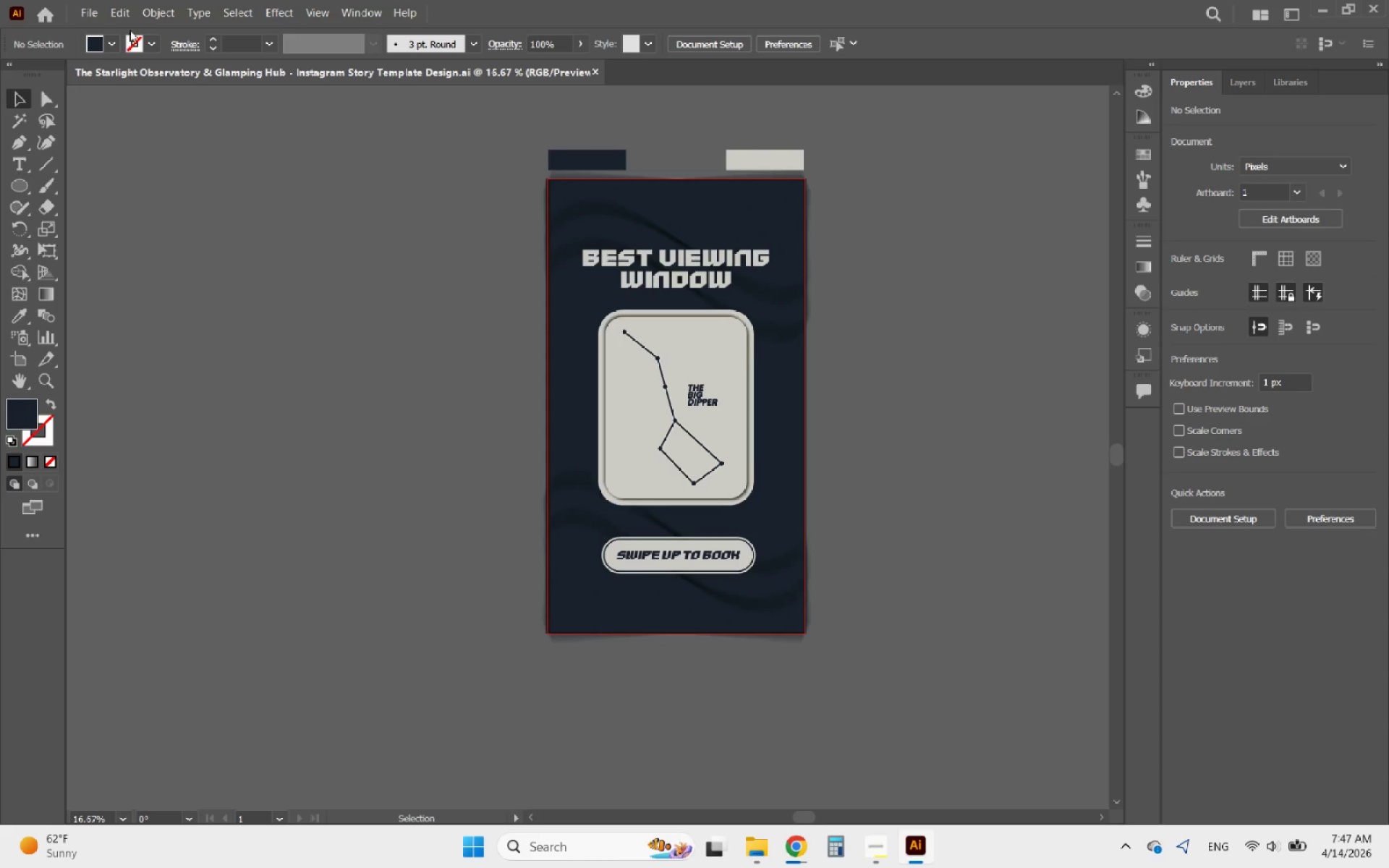 
left_click([84, 7])
 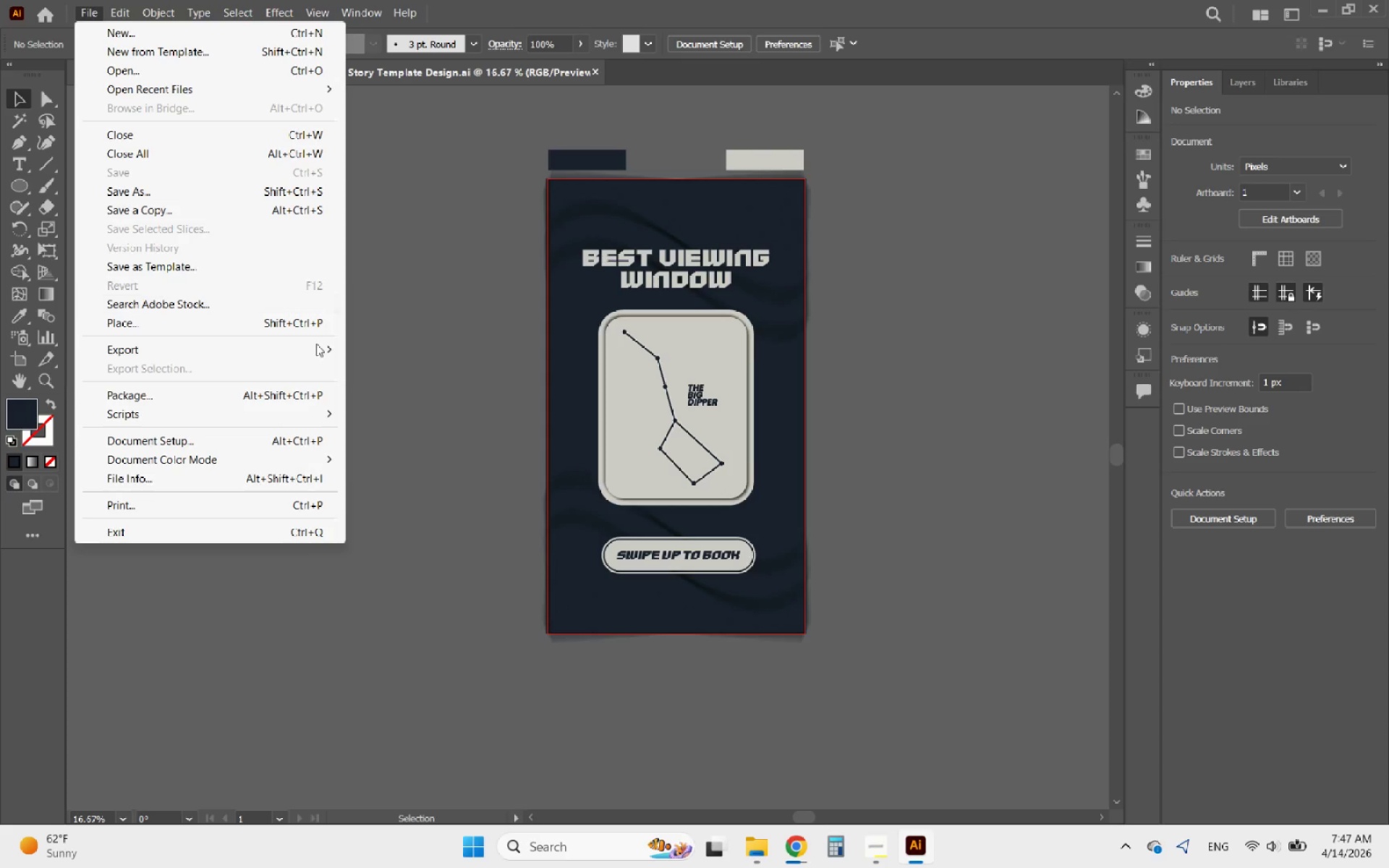 
left_click([413, 382])
 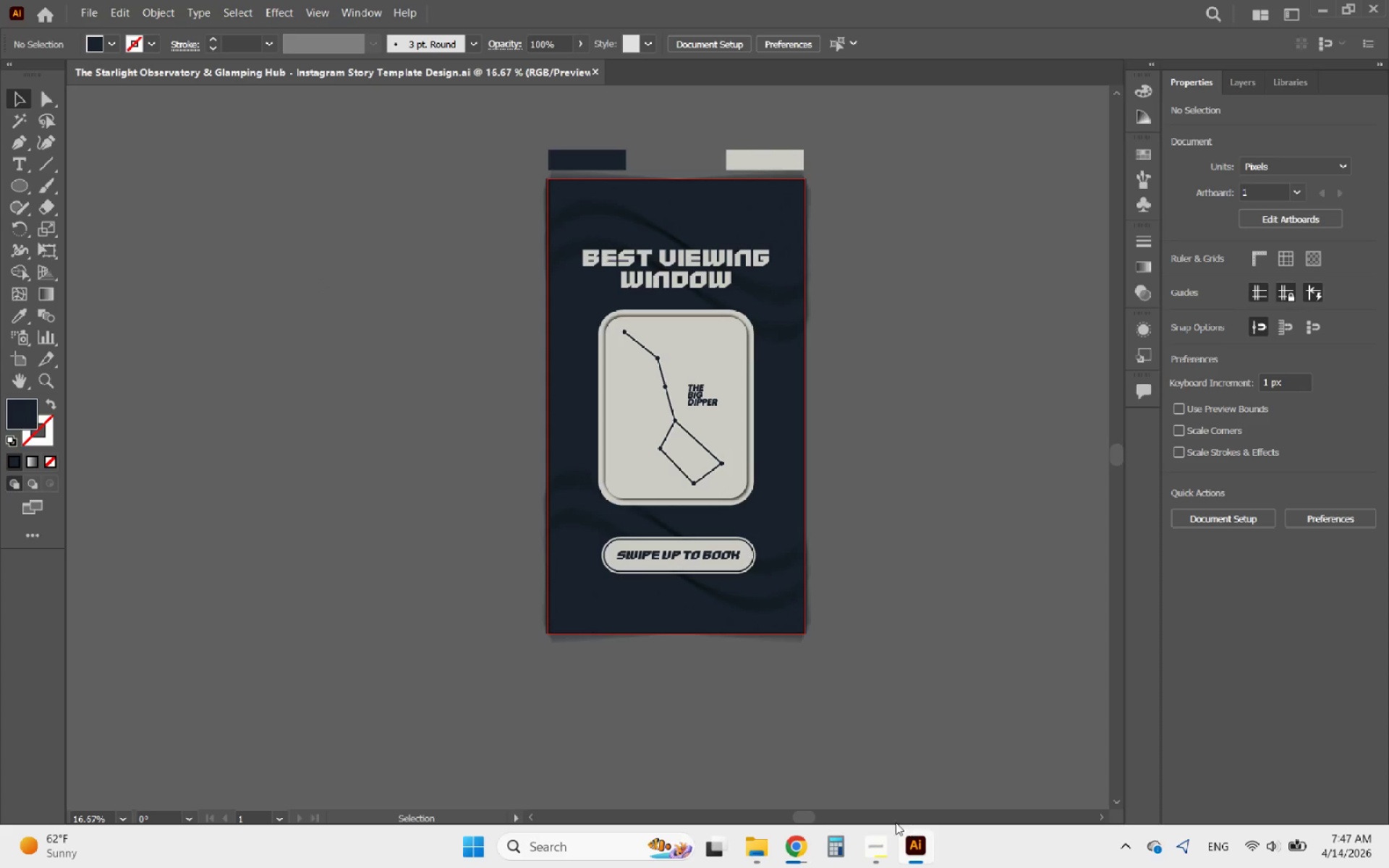 
left_click([885, 842])